 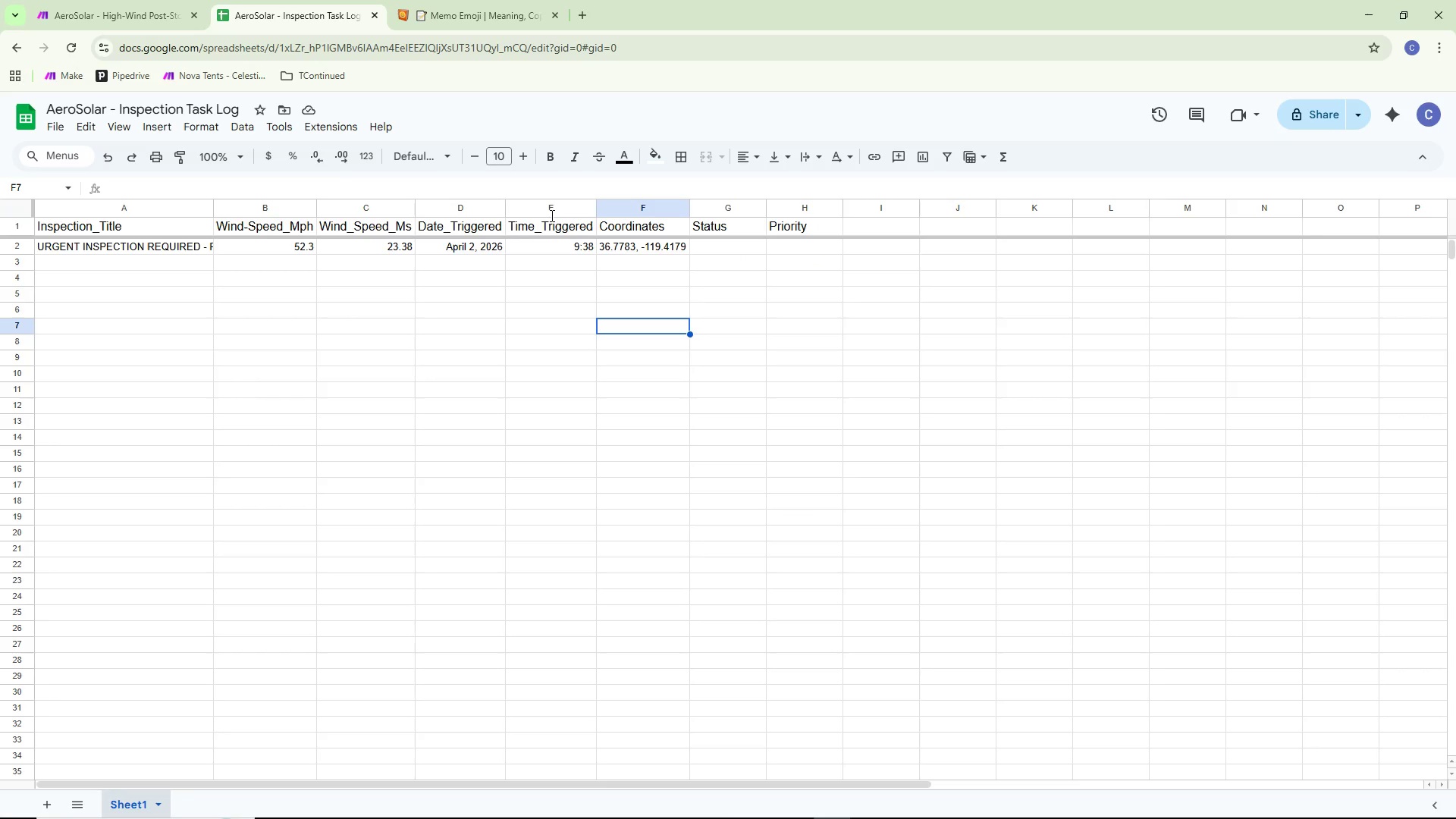 
left_click([149, 17])
 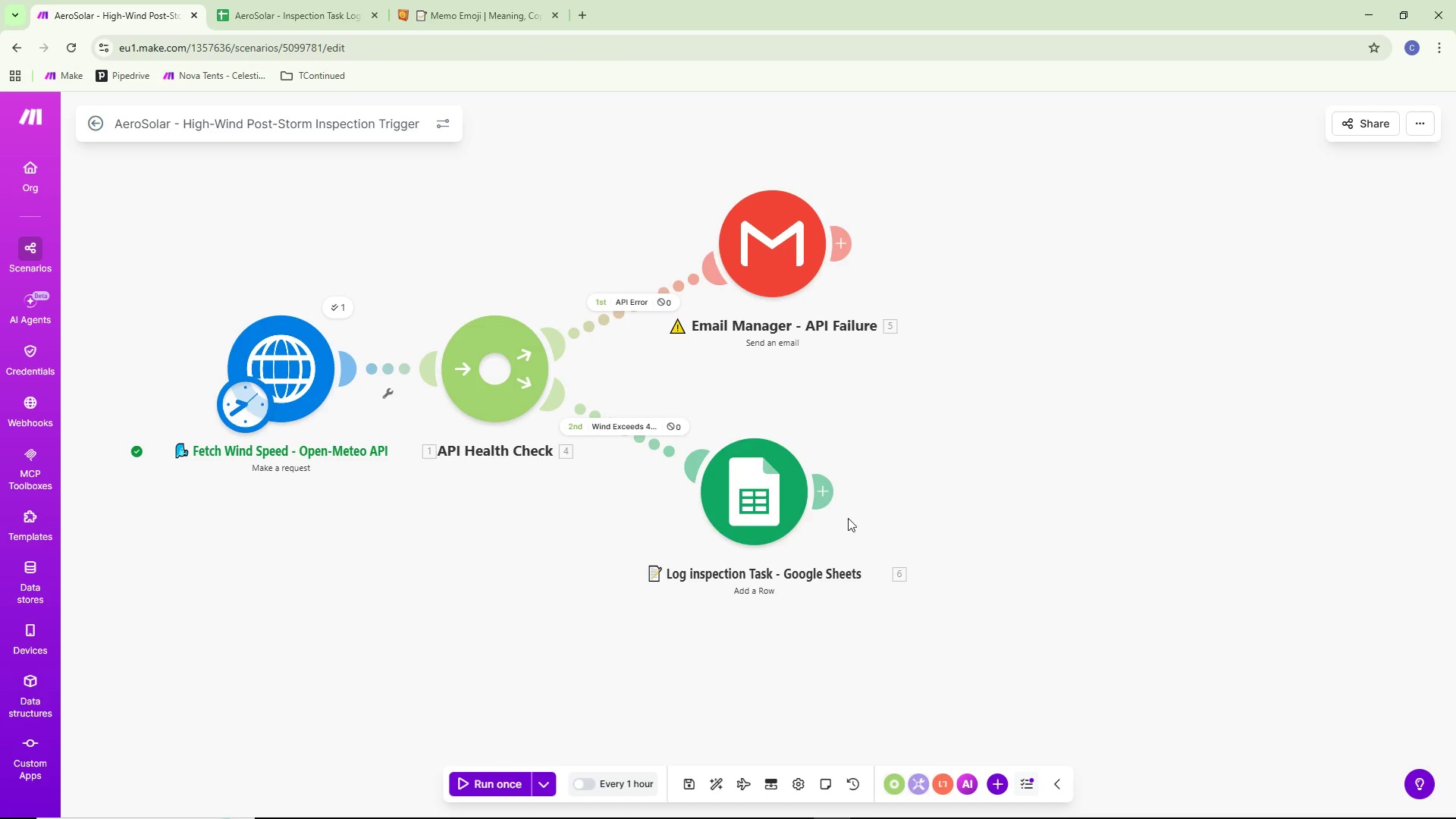 
double_click([779, 488])
 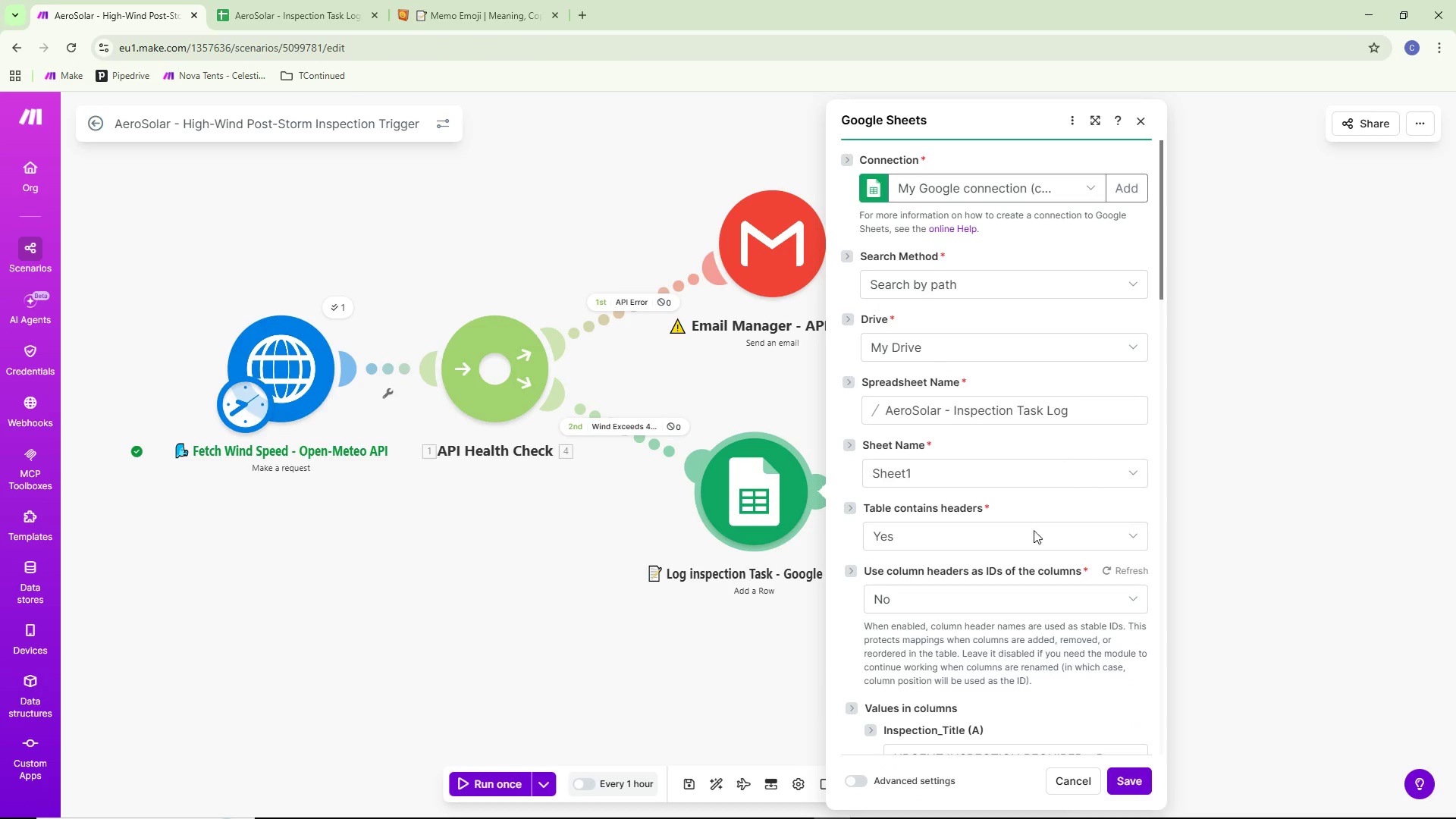 
scroll: coordinate [1055, 609], scroll_direction: down, amount: 9.0
 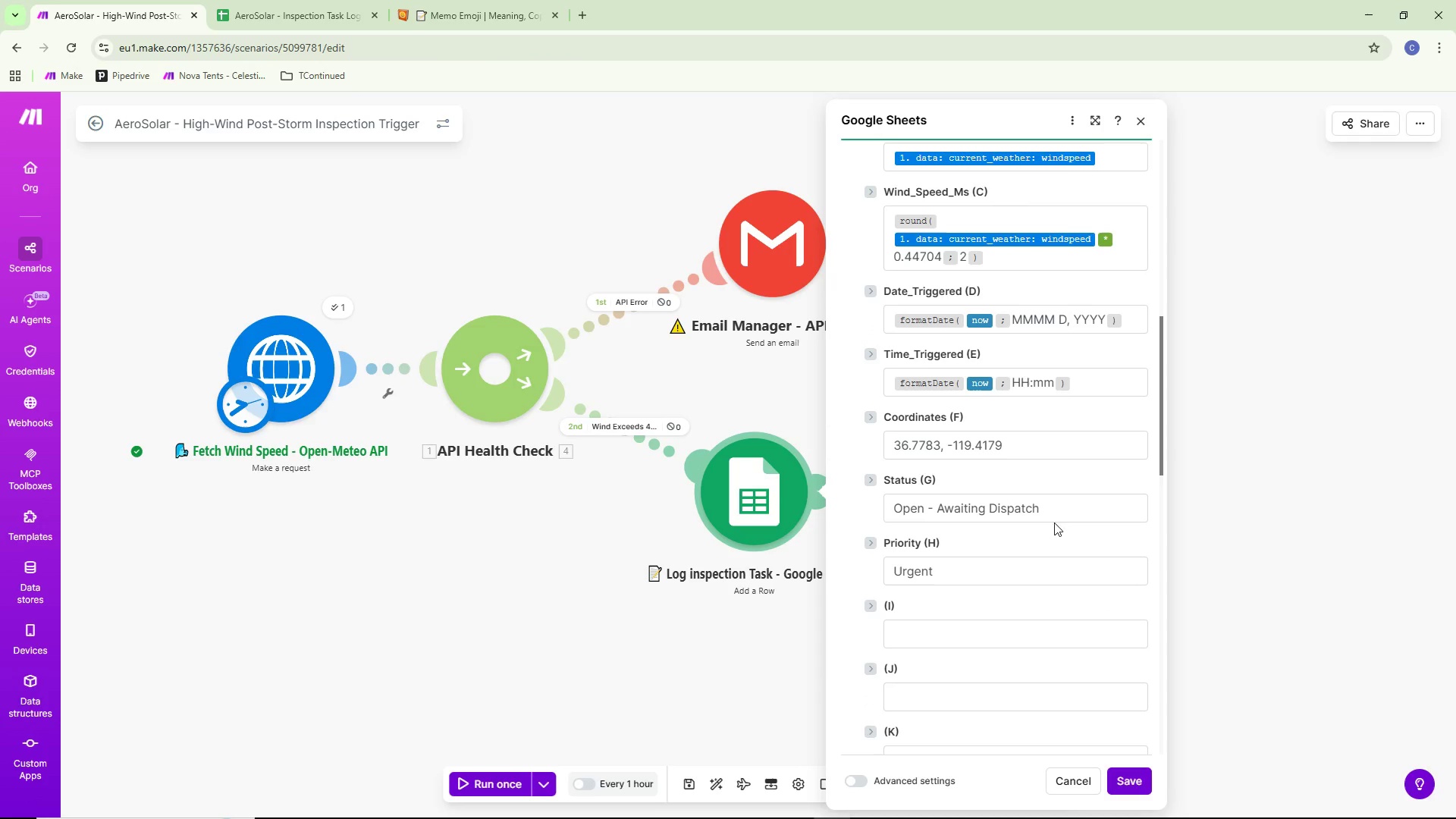 
left_click([1056, 513])
 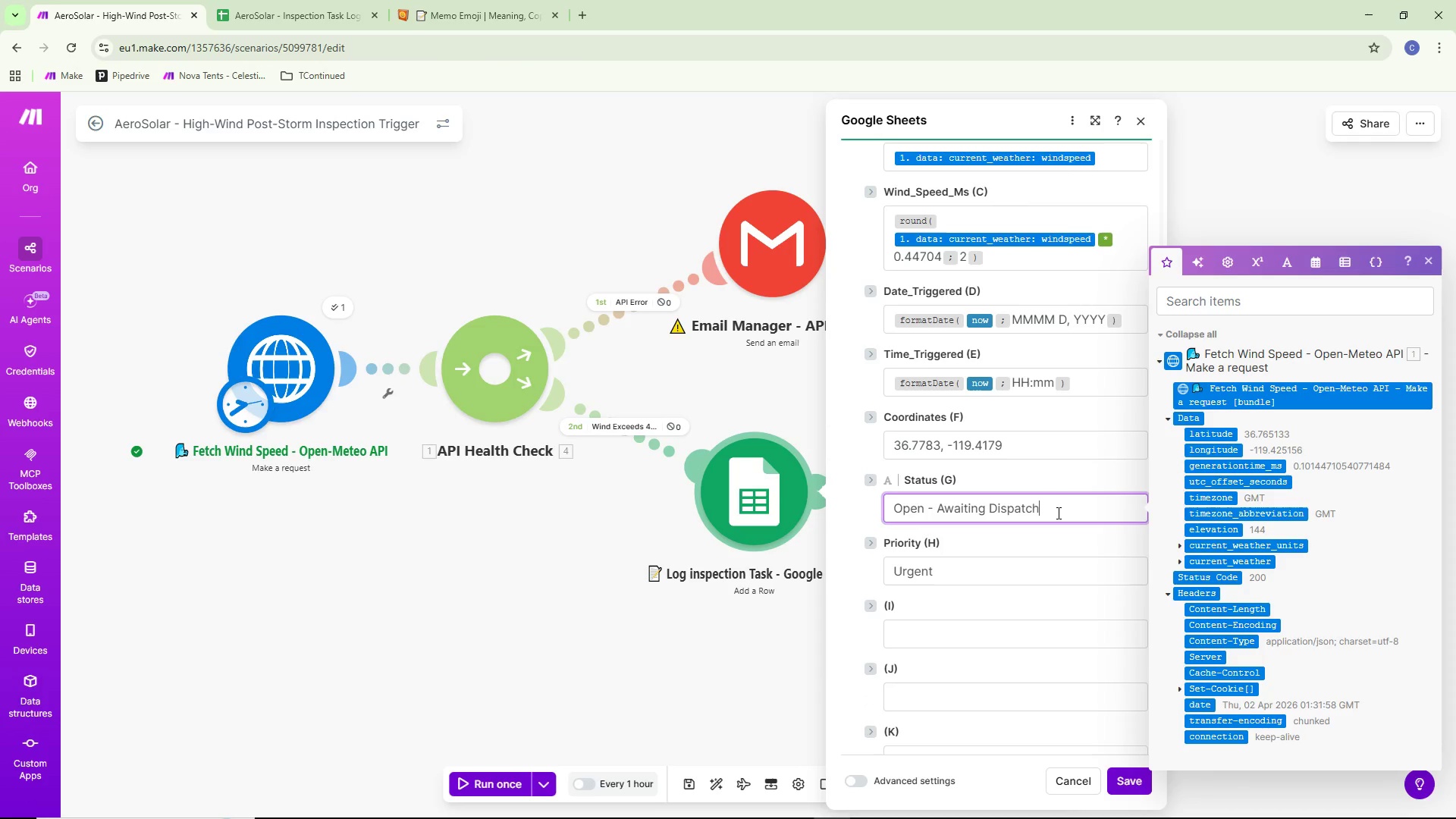 
key(Control+ControlLeft)
 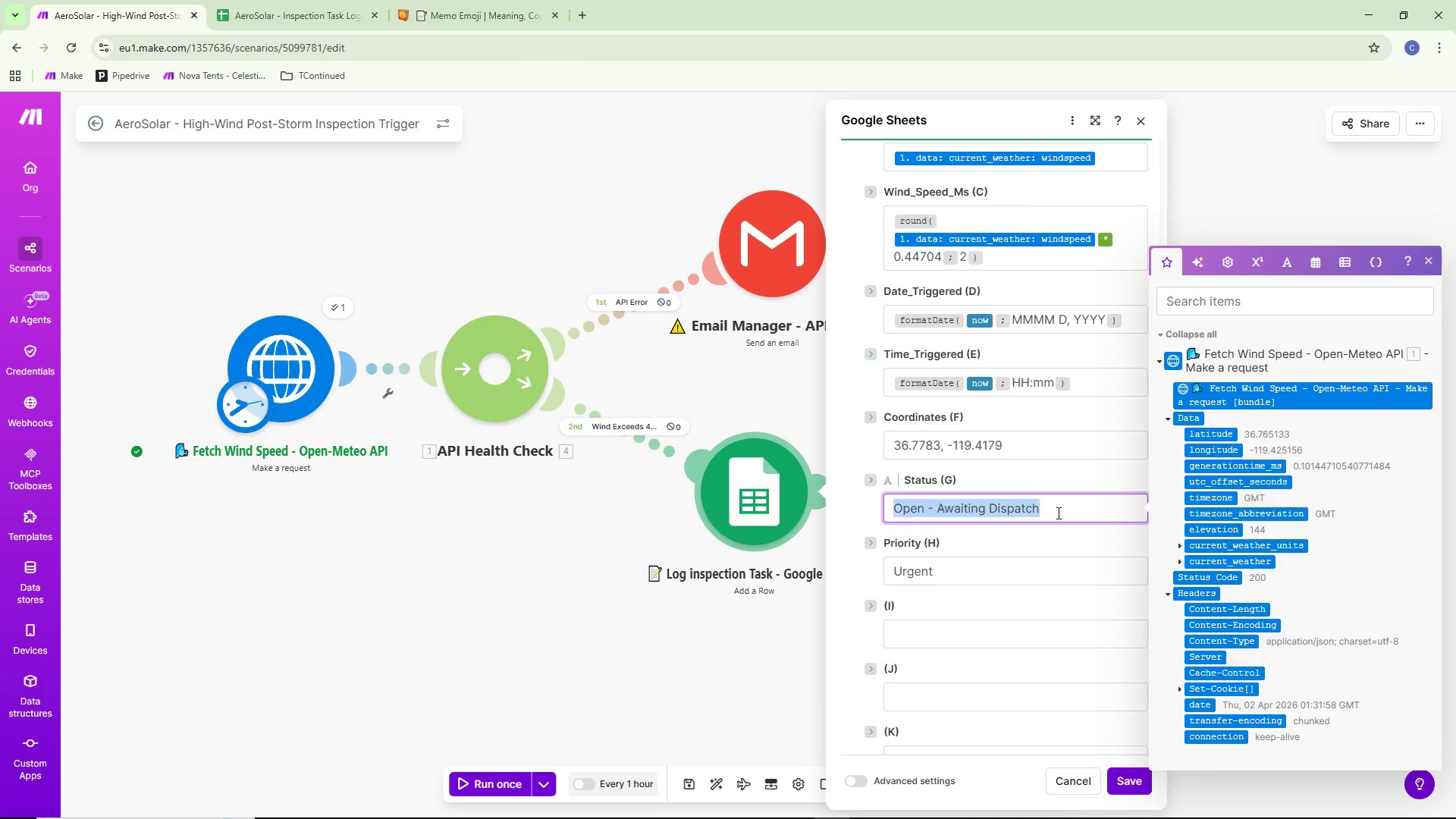 
key(Control+A)
 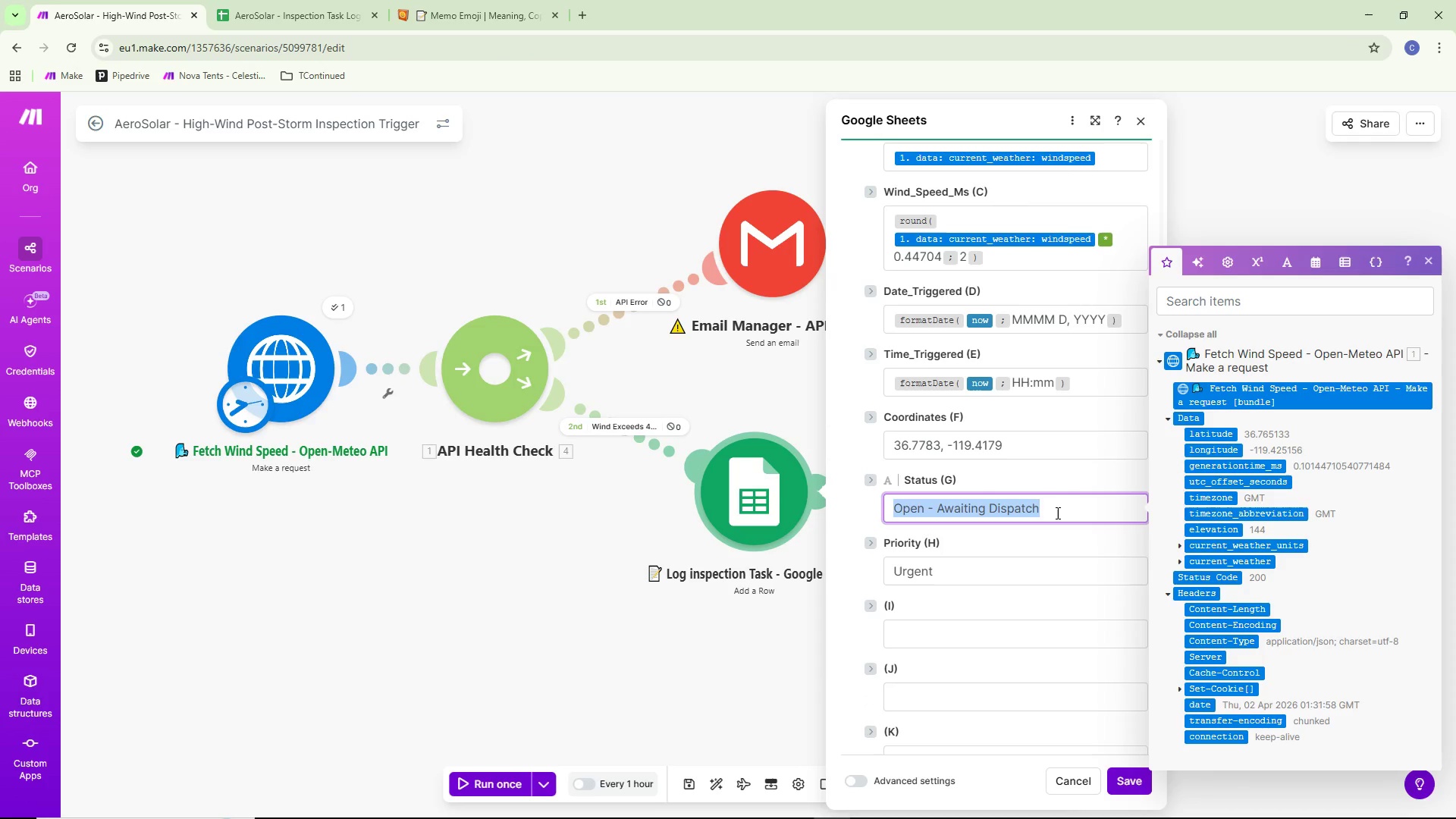 
key(Control+C)
 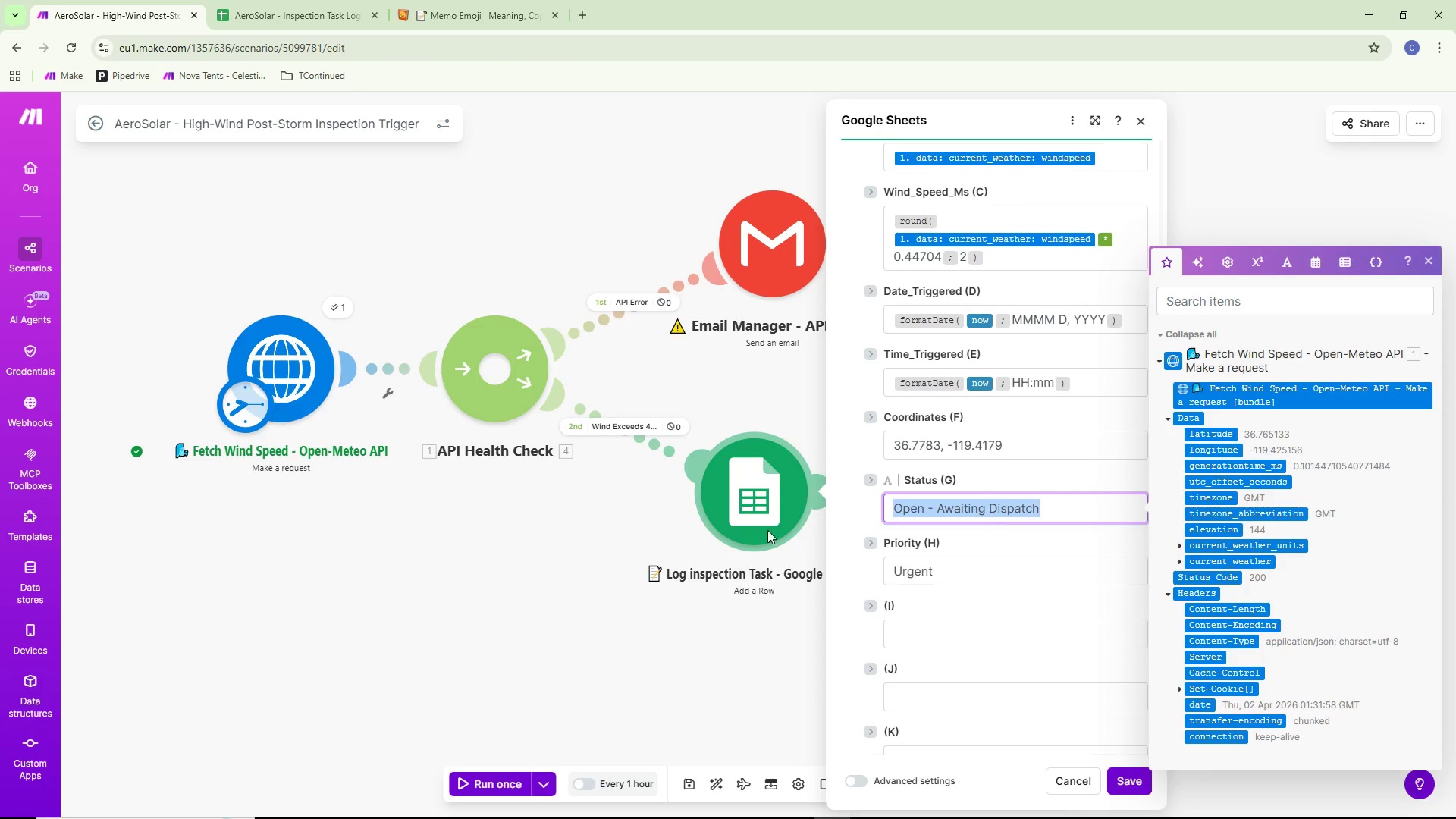 
left_click([516, 584])
 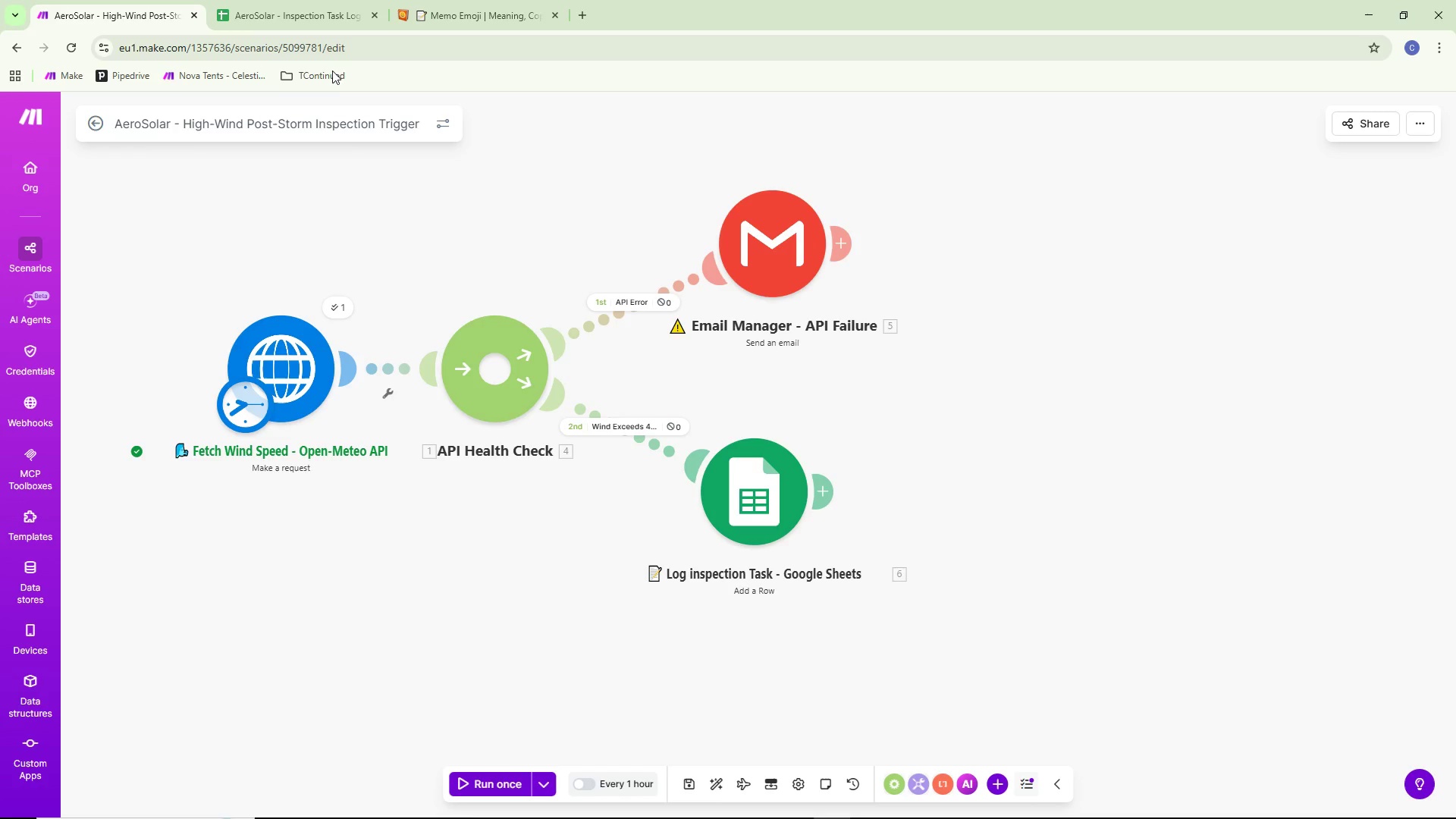 
left_click([320, 0])
 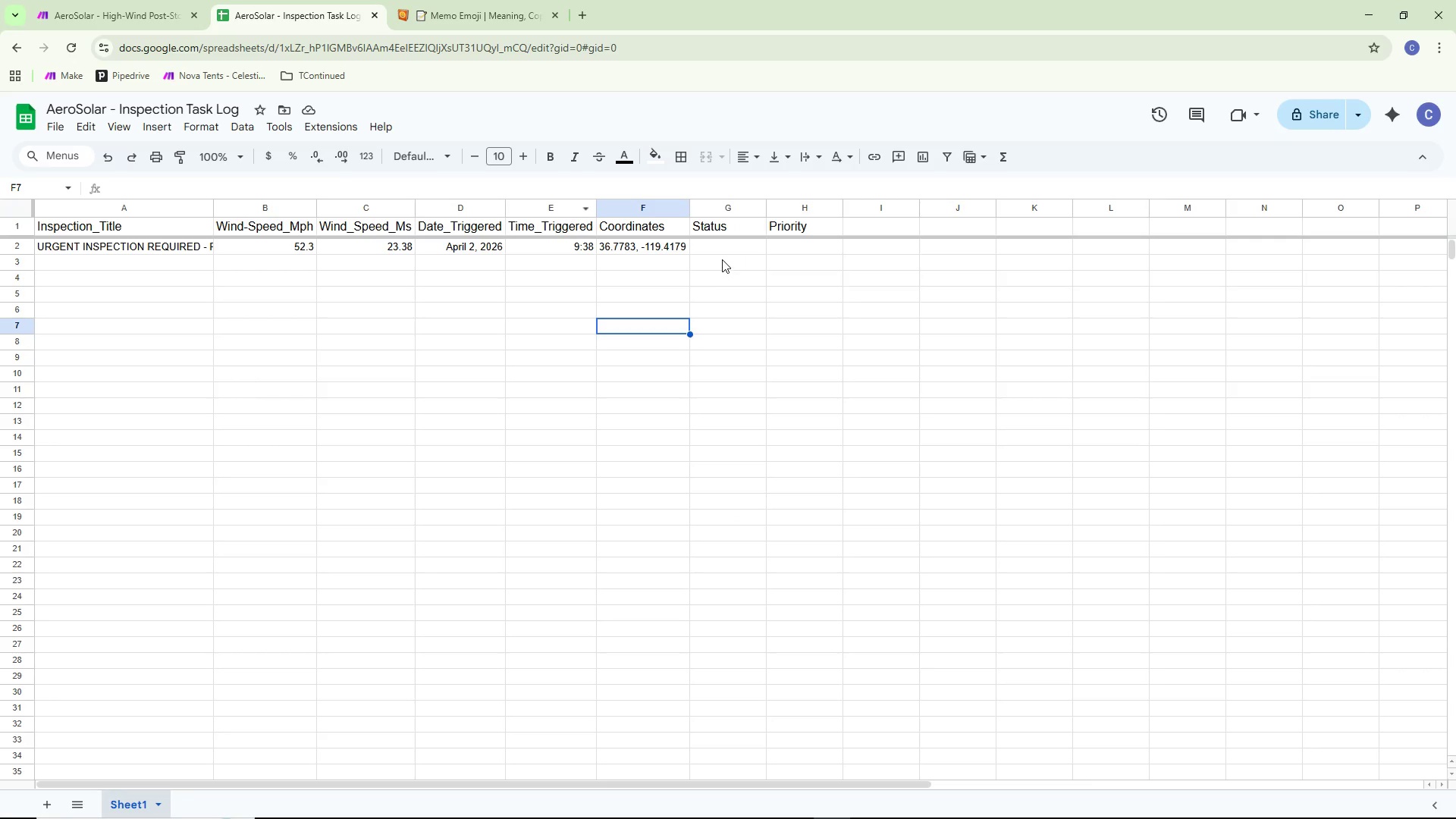 
double_click([722, 243])
 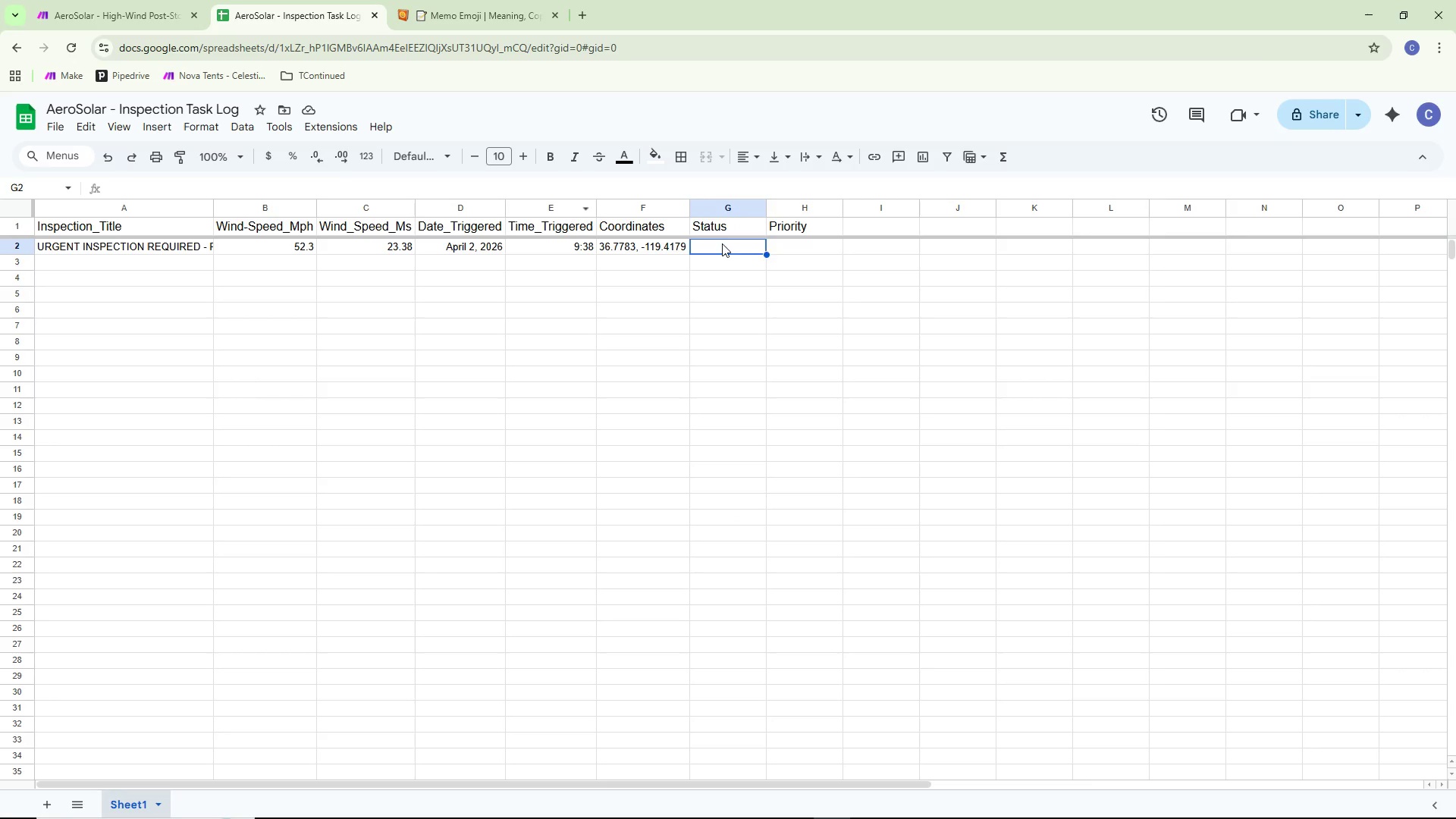 
key(Control+ControlLeft)
 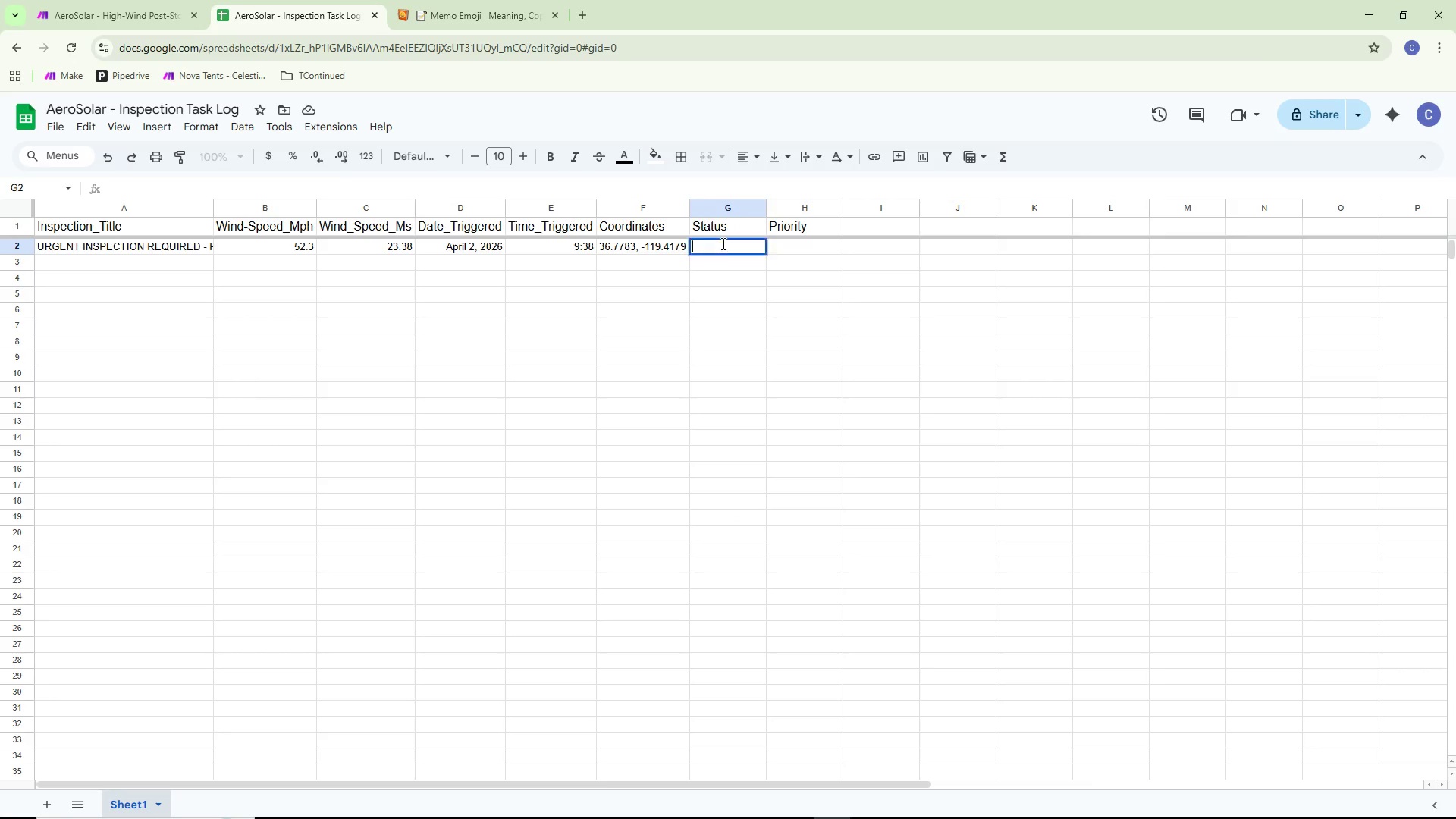 
key(Control+V)
 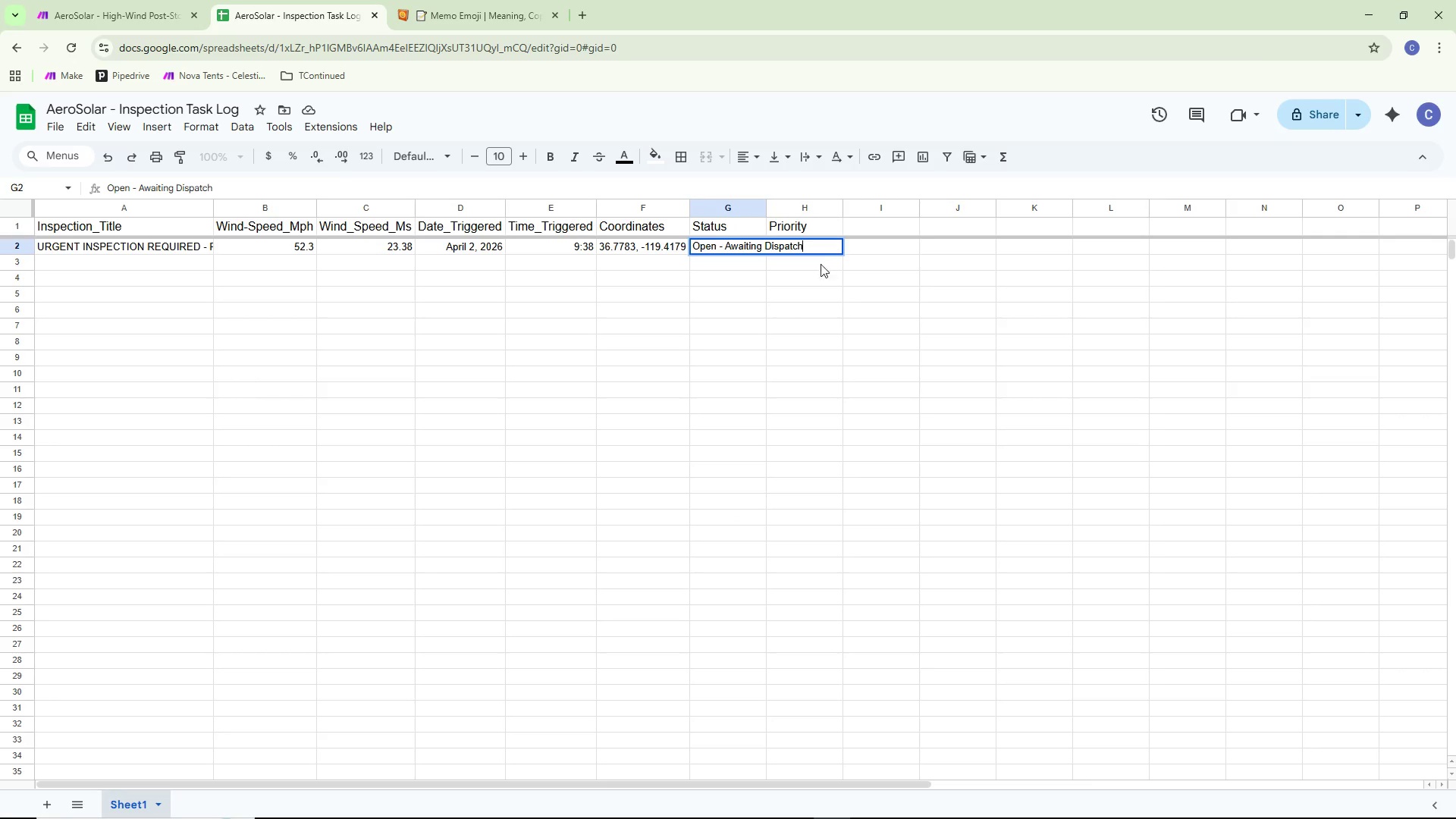 
left_click([792, 318])
 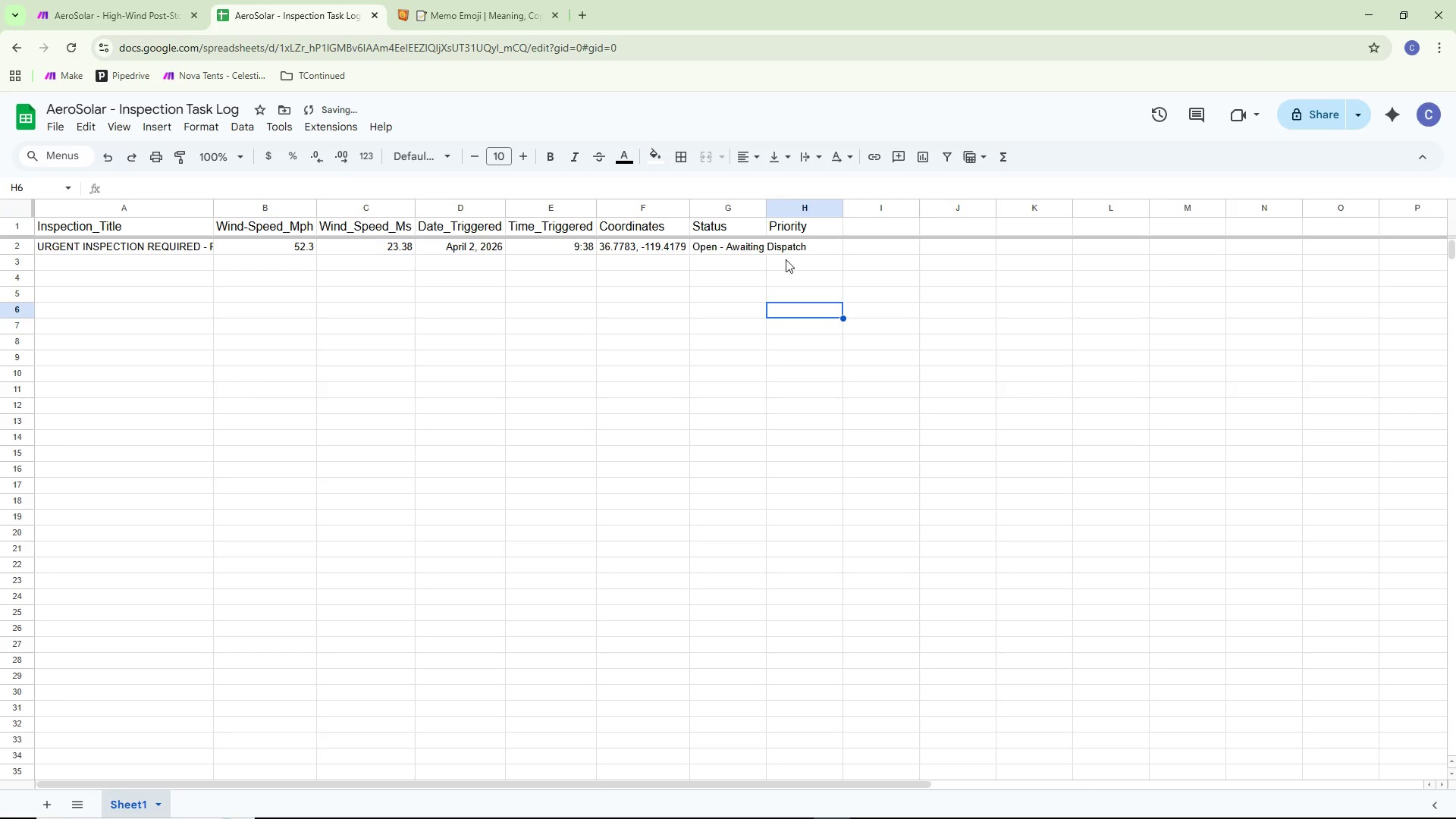 
left_click([787, 245])
 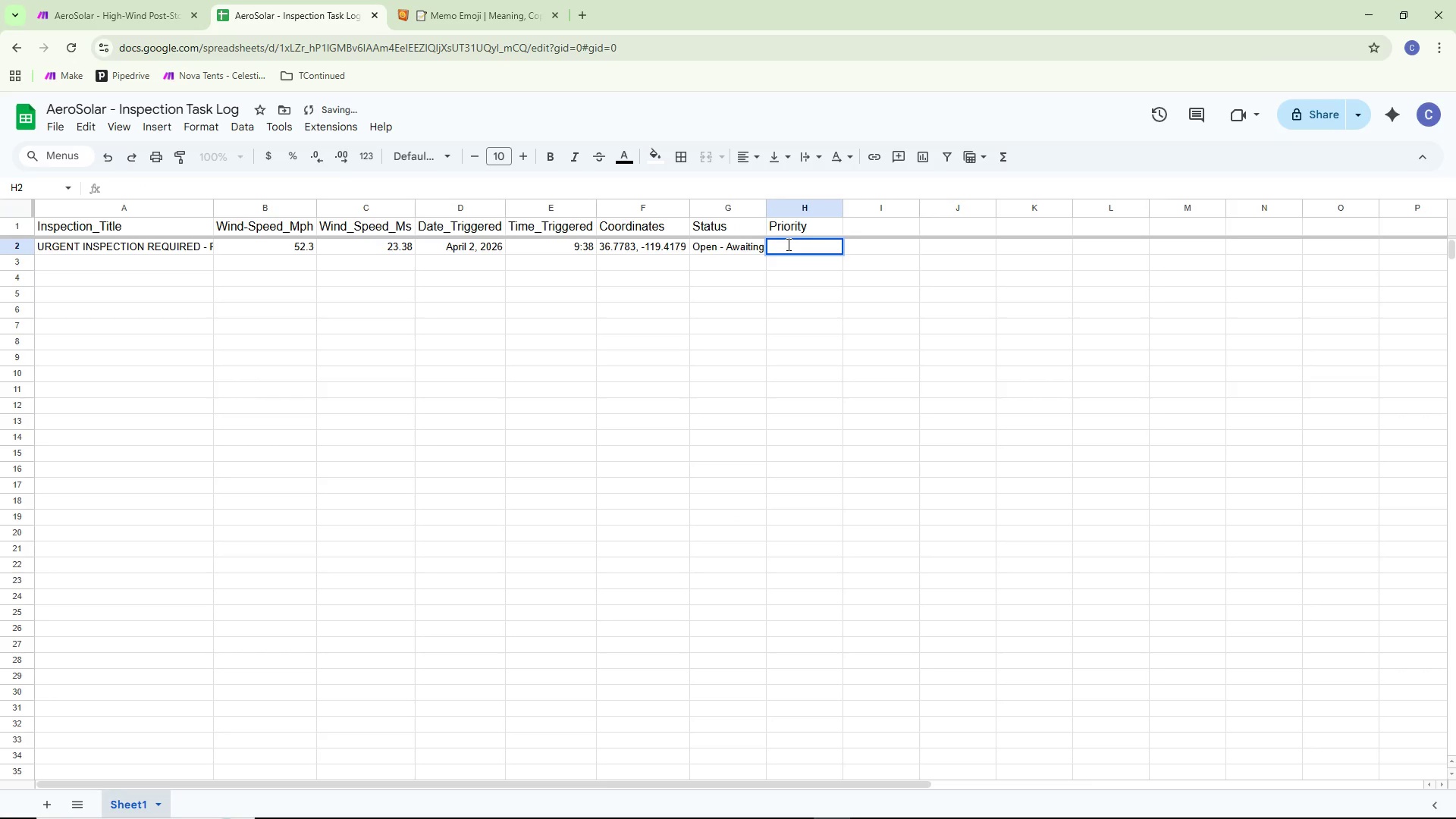 
type(Urgnet)